 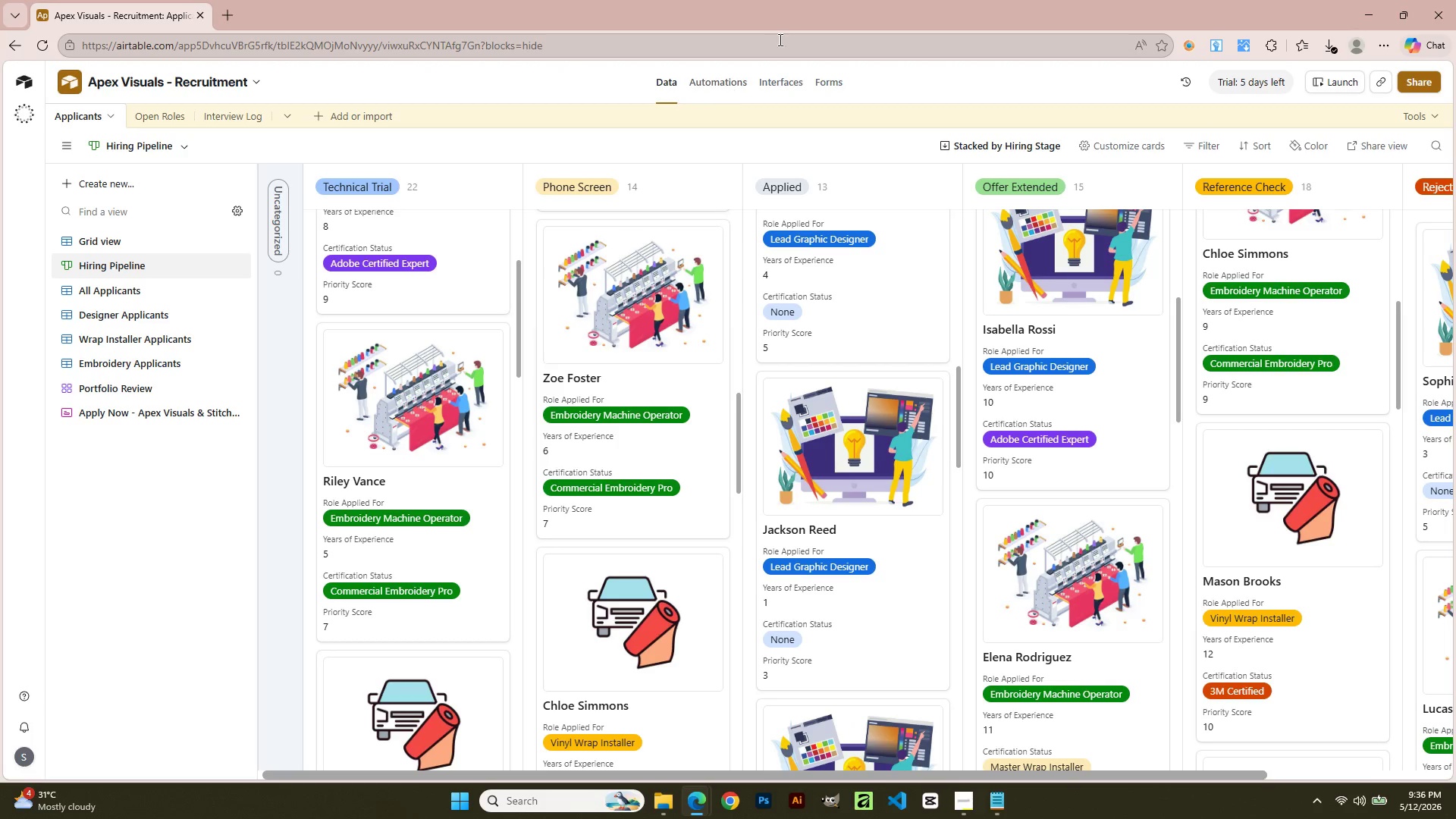 
left_click([786, 86])
 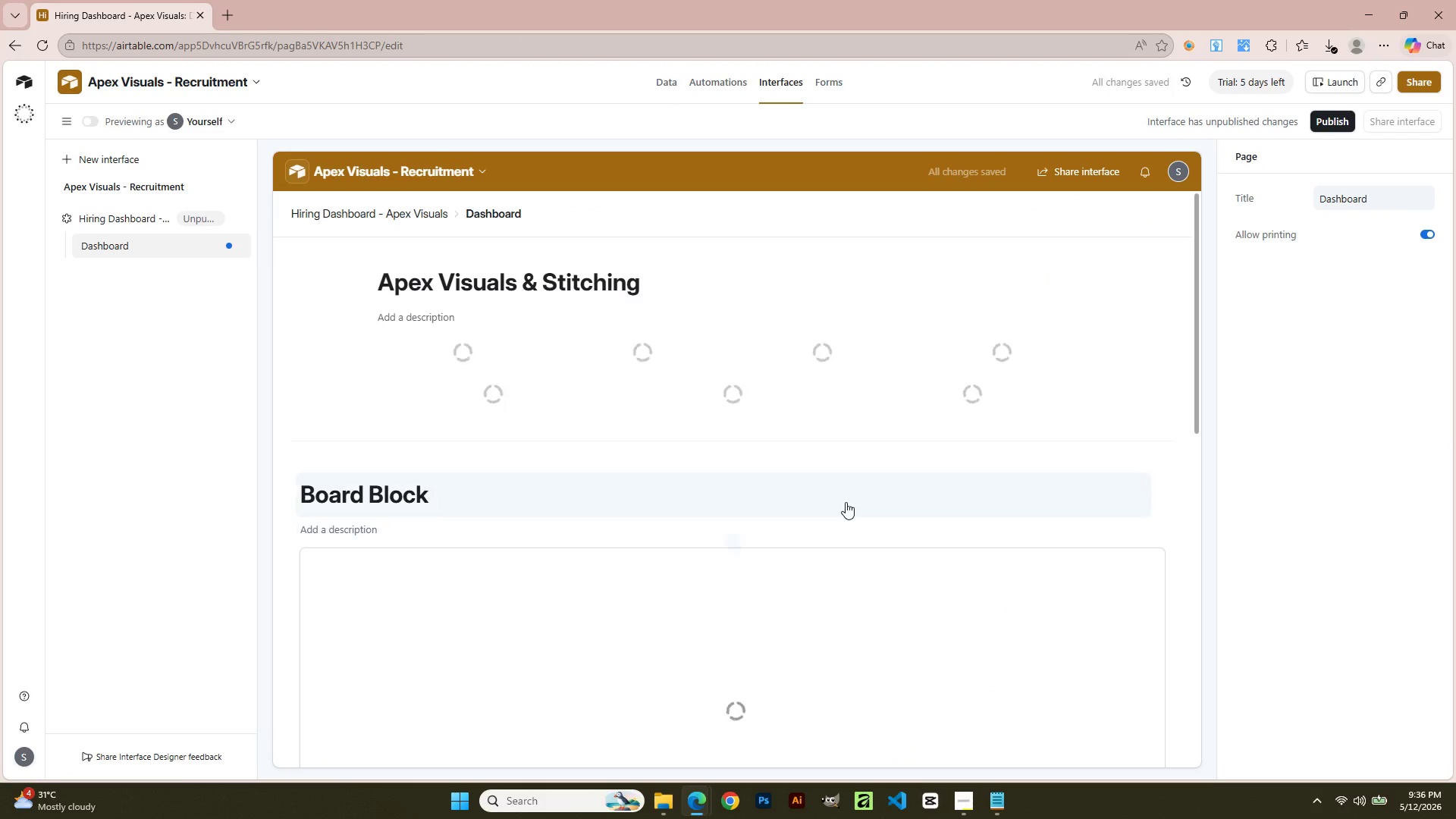 
scroll: coordinate [846, 502], scroll_direction: up, amount: 5.0
 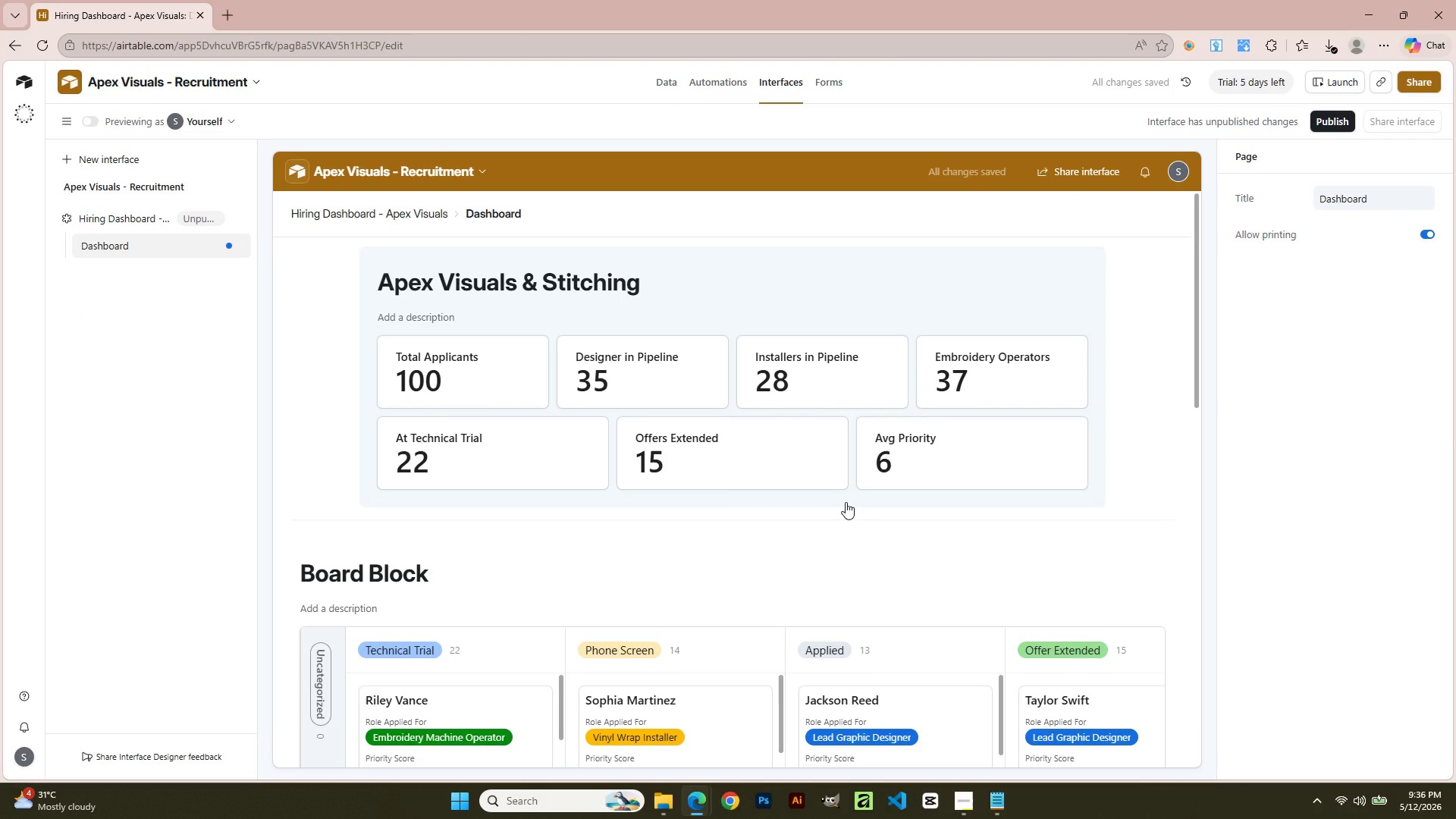 
scroll: coordinate [864, 665], scroll_direction: down, amount: 4.0
 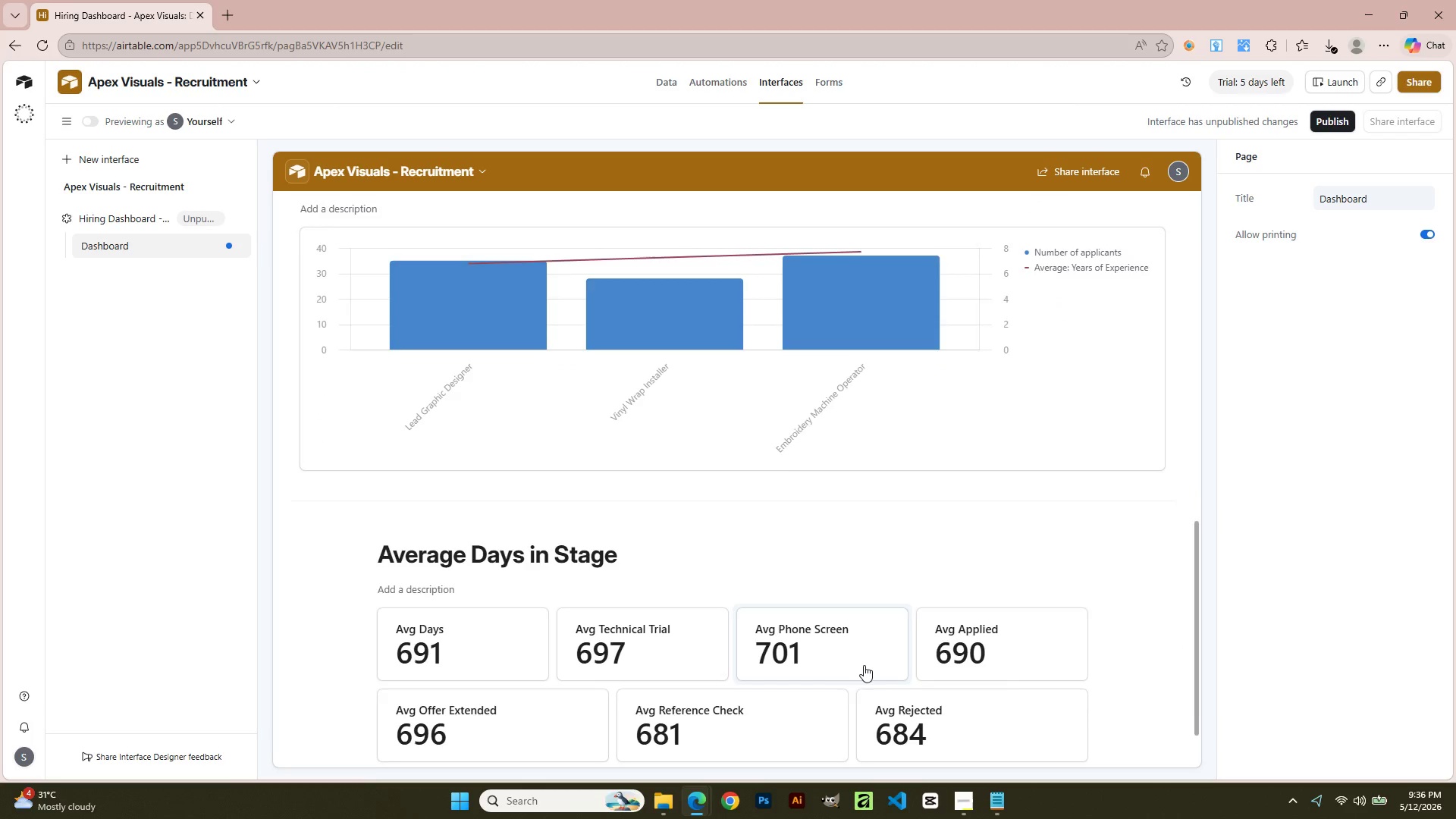 
scroll: coordinate [818, 556], scroll_direction: up, amount: 4.0
 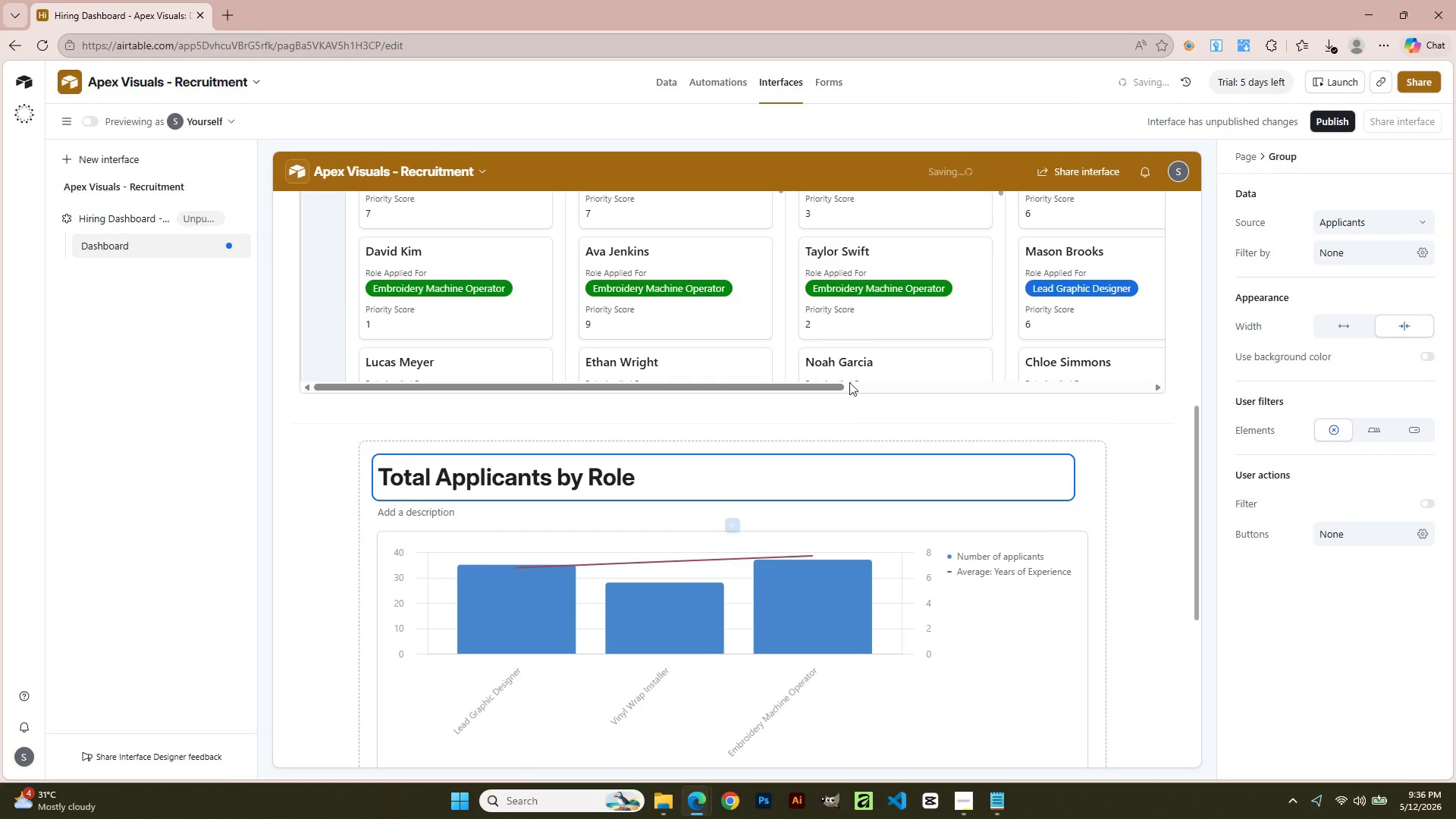 
left_click([855, 454])
 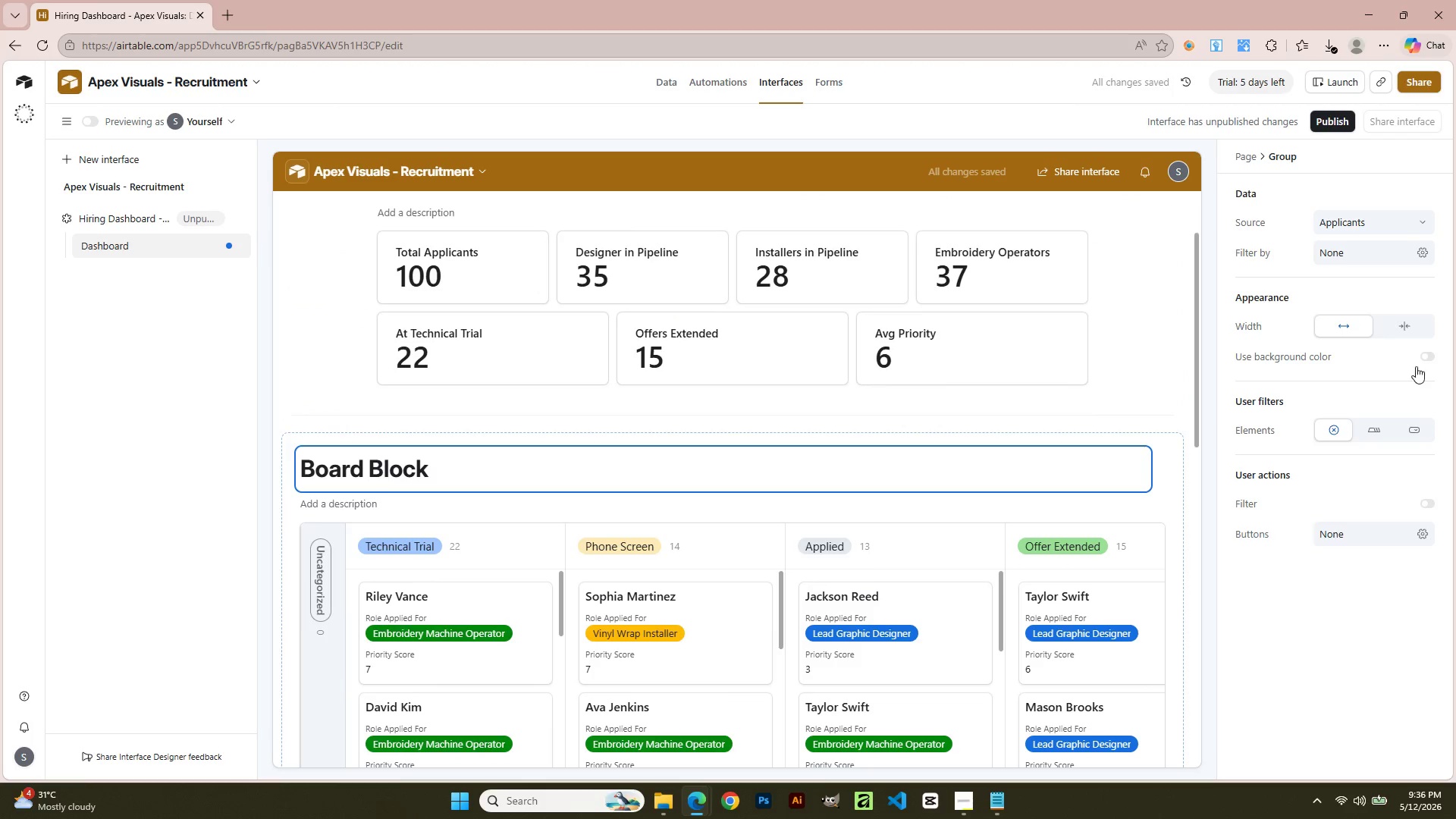 
scroll: coordinate [870, 362], scroll_direction: up, amount: 6.0
 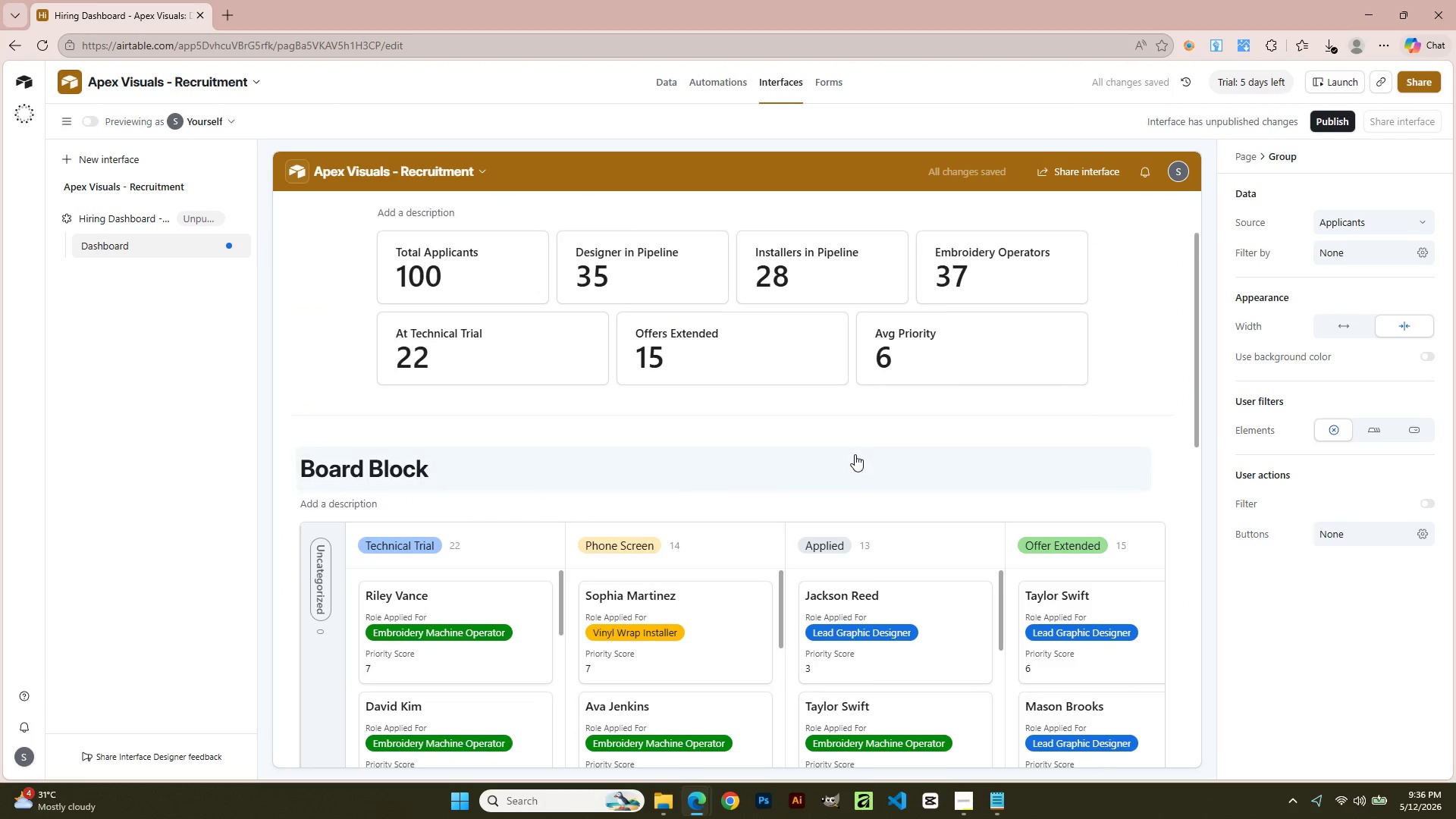 
left_click([1407, 331])
 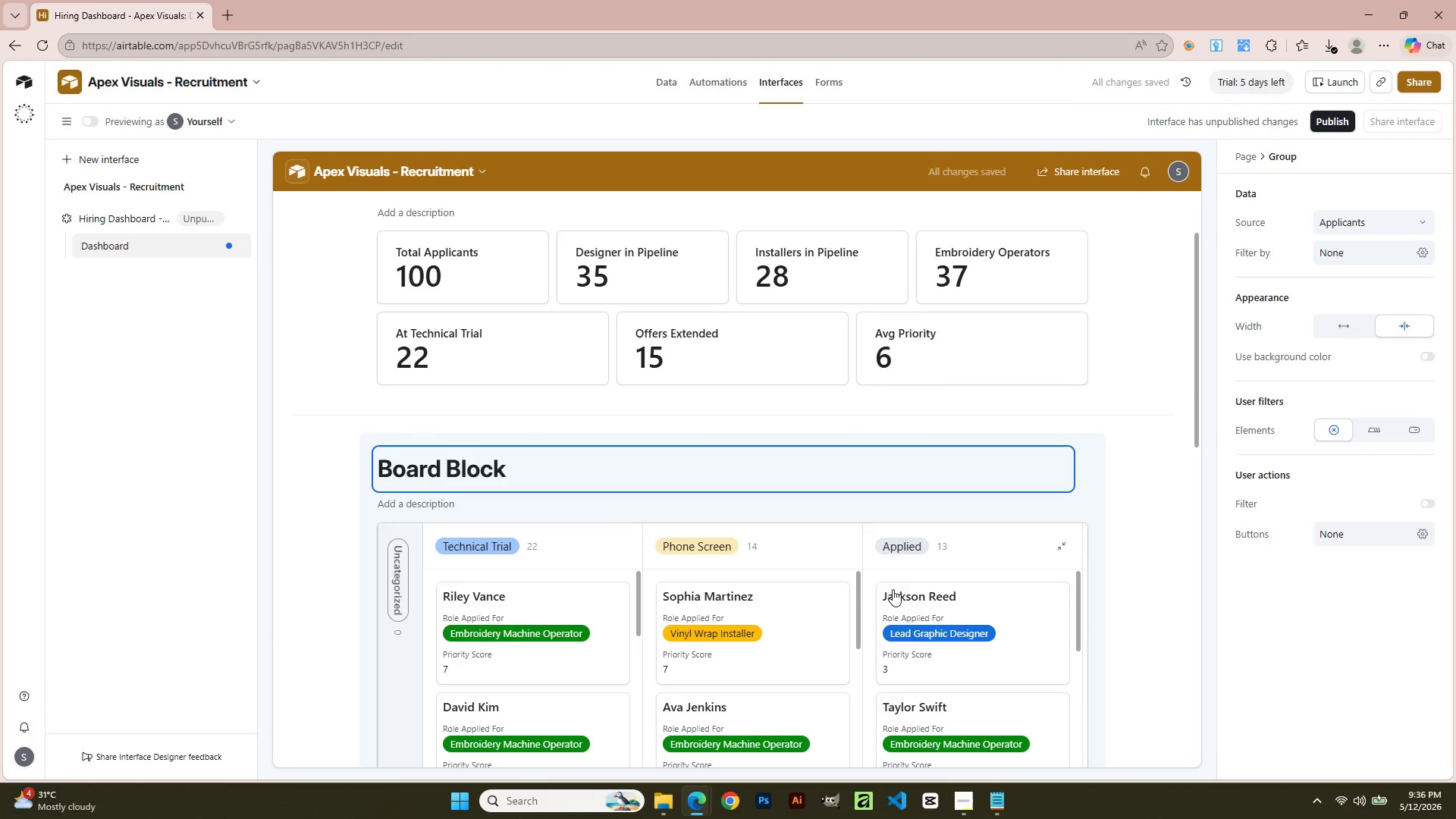 
scroll: coordinate [367, 629], scroll_direction: down, amount: 22.0
 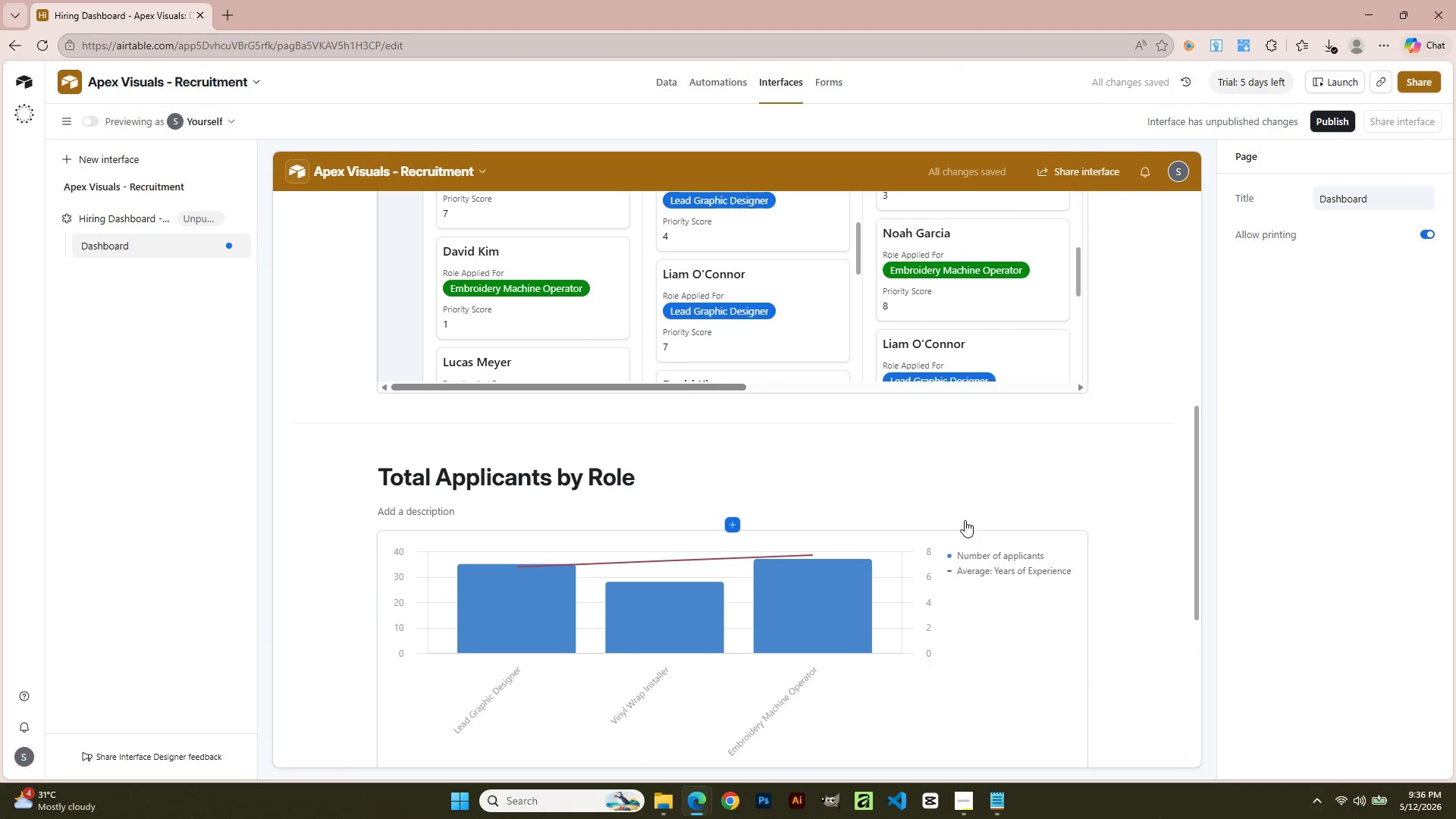 
scroll: coordinate [965, 520], scroll_direction: up, amount: 3.0
 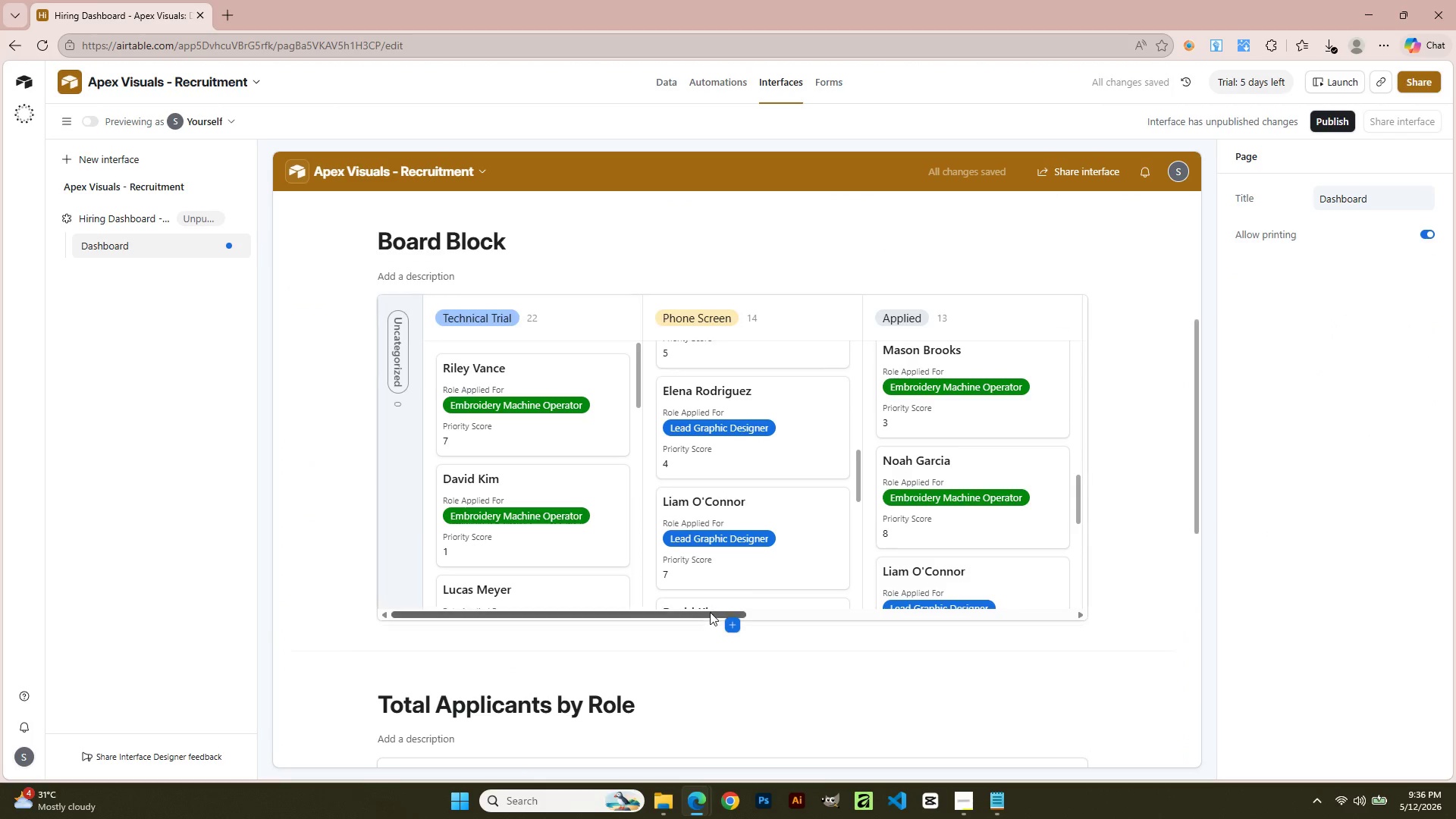 
left_click_drag(start_coordinate=[711, 612], to_coordinate=[598, 632])
 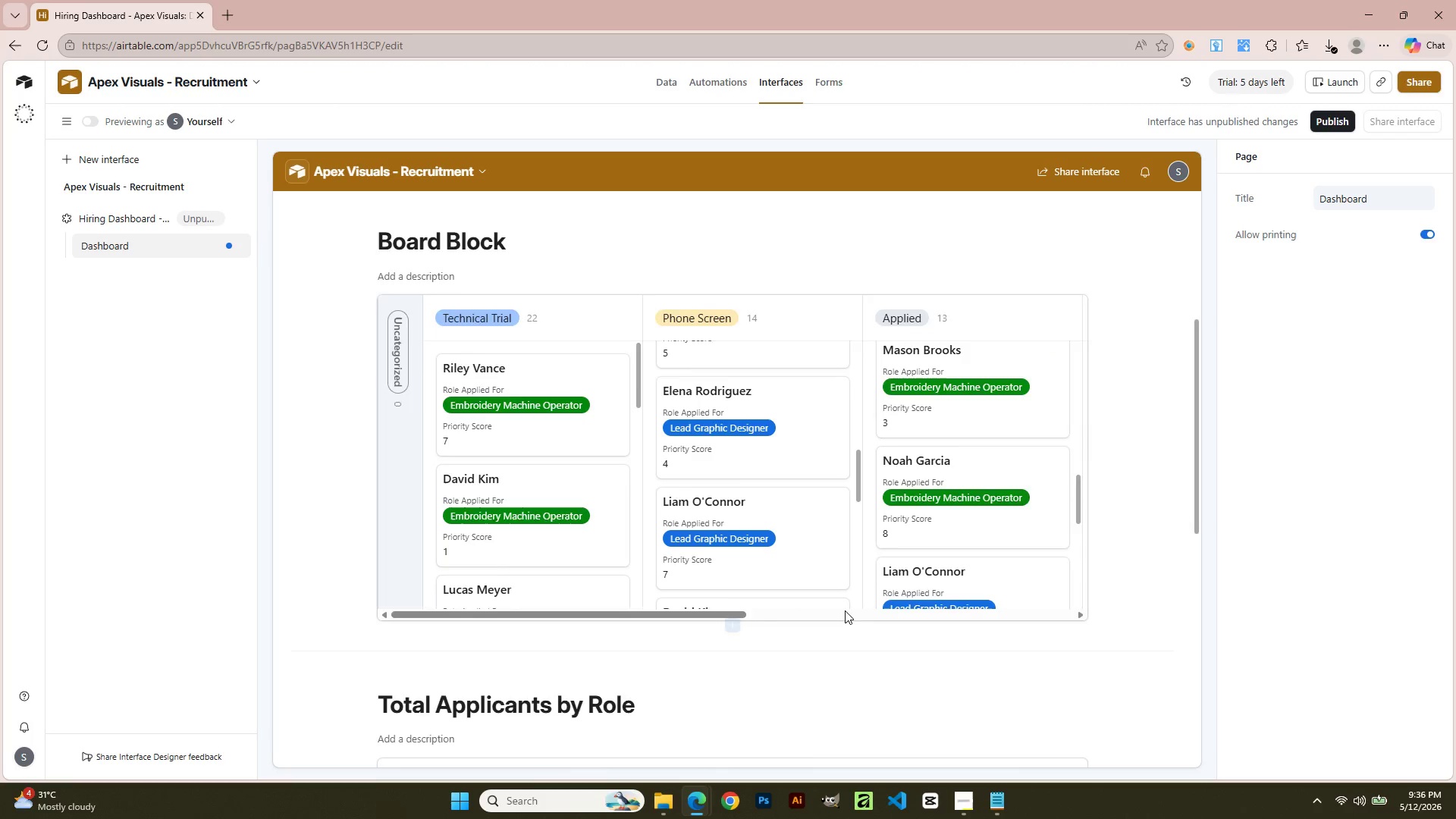 
scroll: coordinate [845, 610], scroll_direction: down, amount: 5.0